 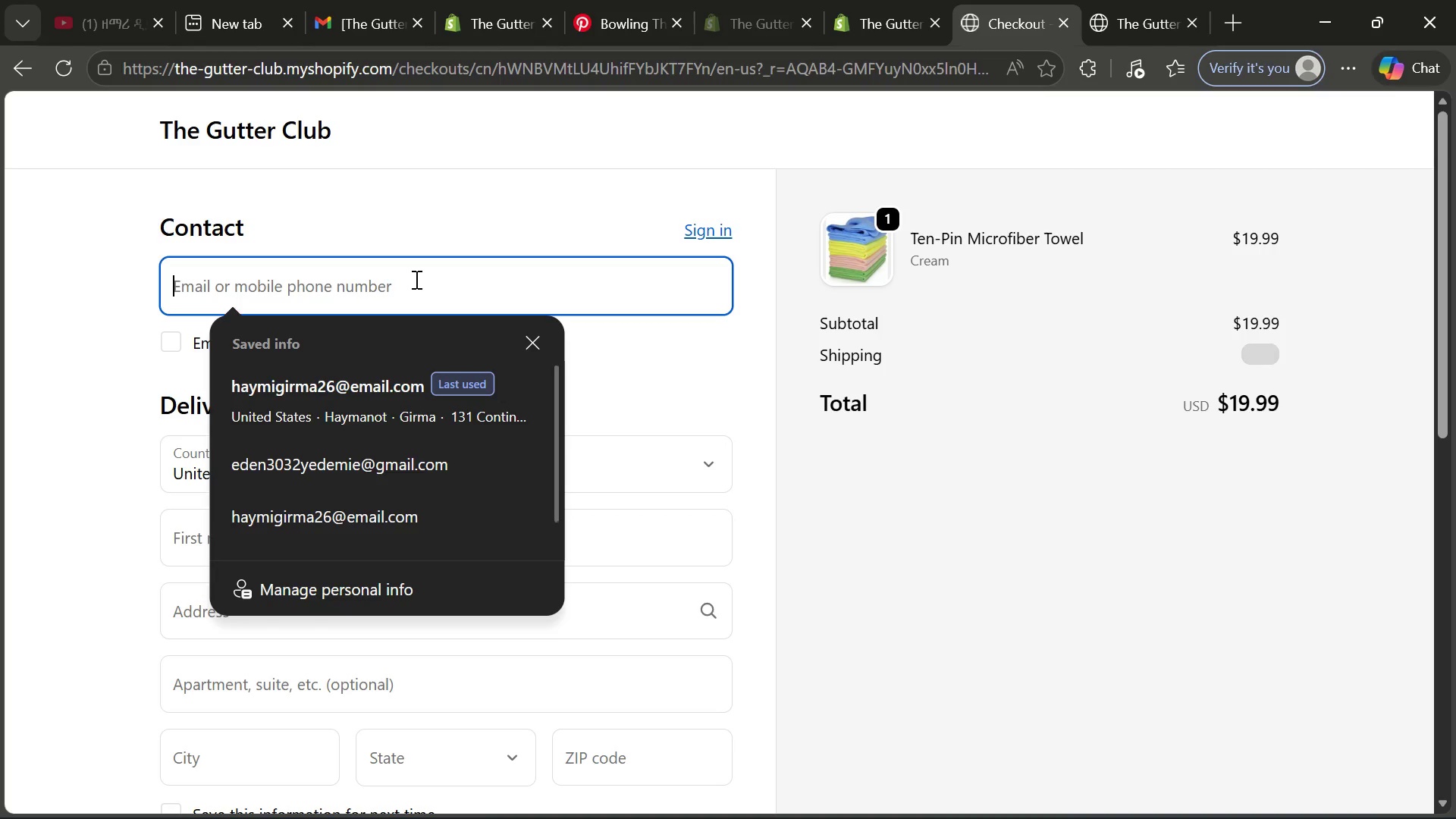 
left_click([355, 393])
 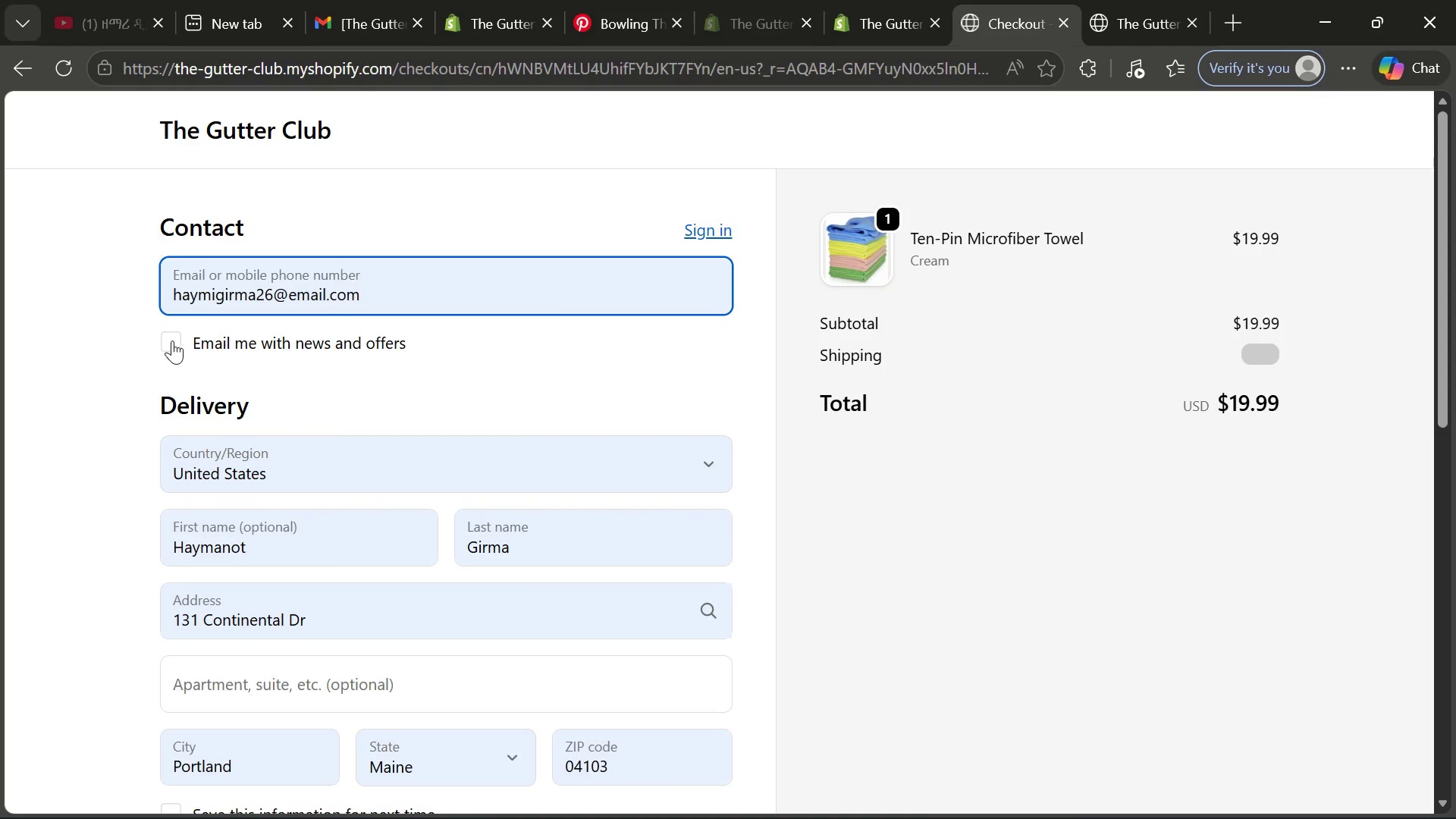 
left_click([172, 340])
 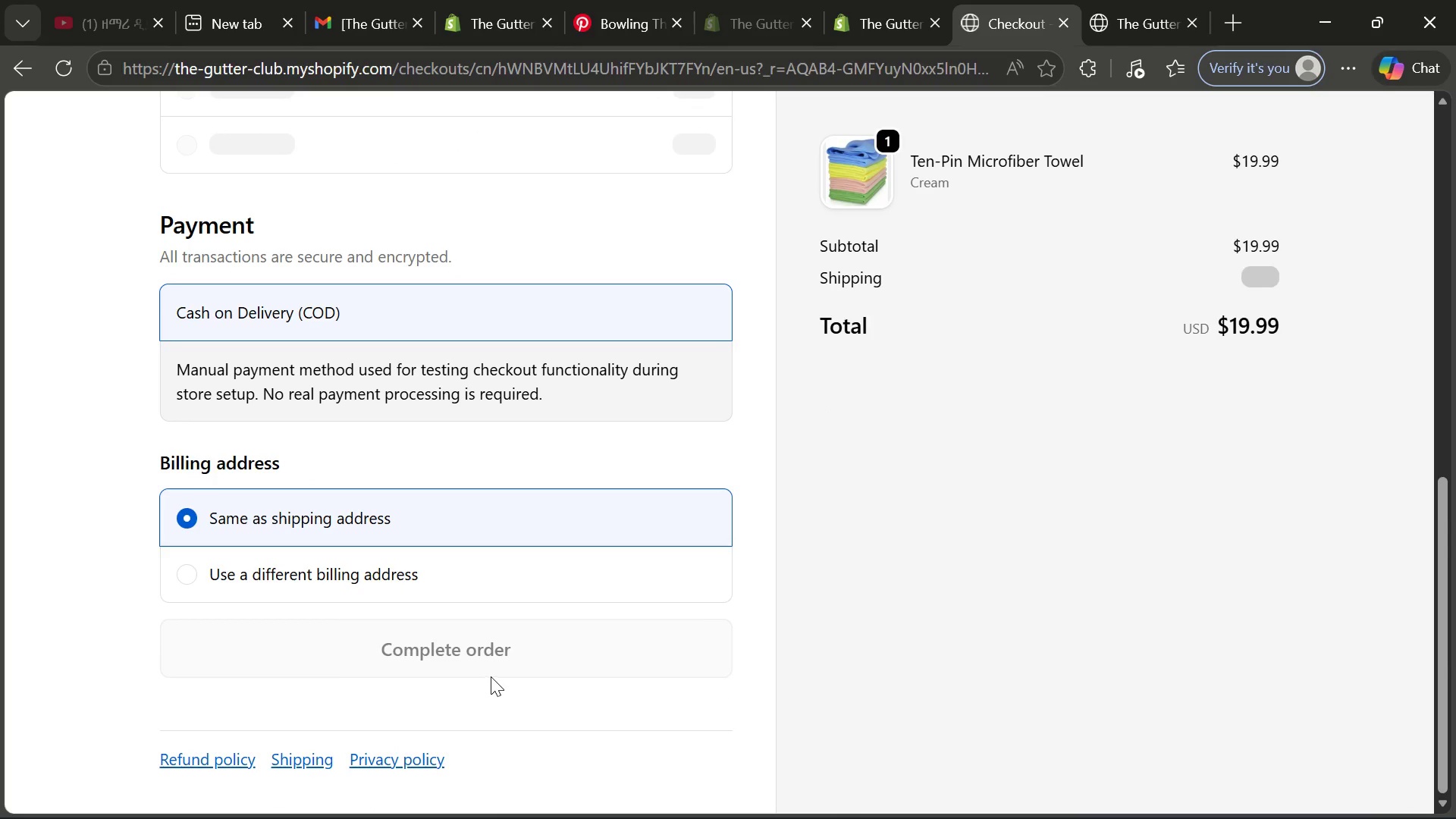 
mouse_move([554, 509])
 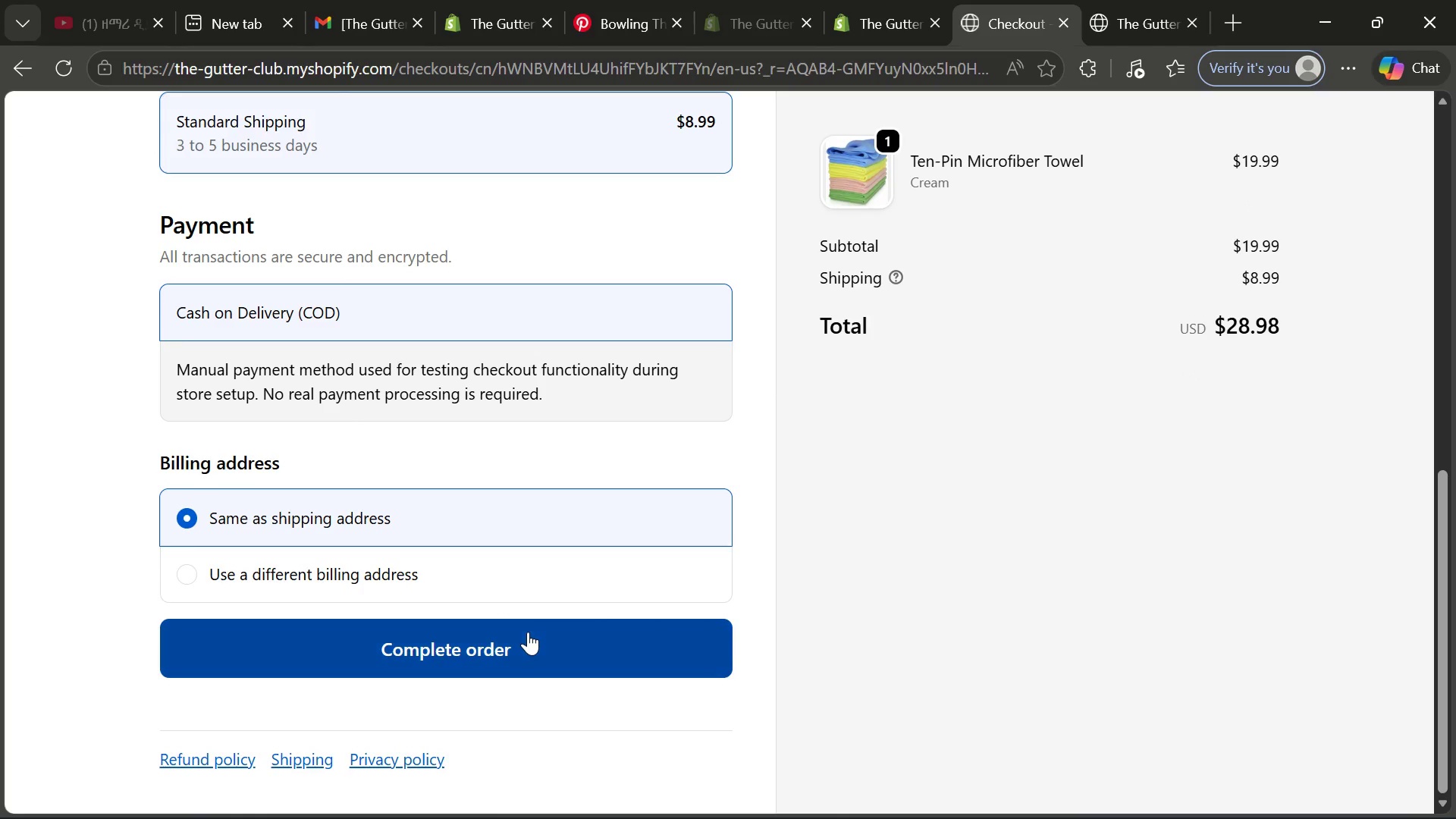 
left_click([528, 632])
 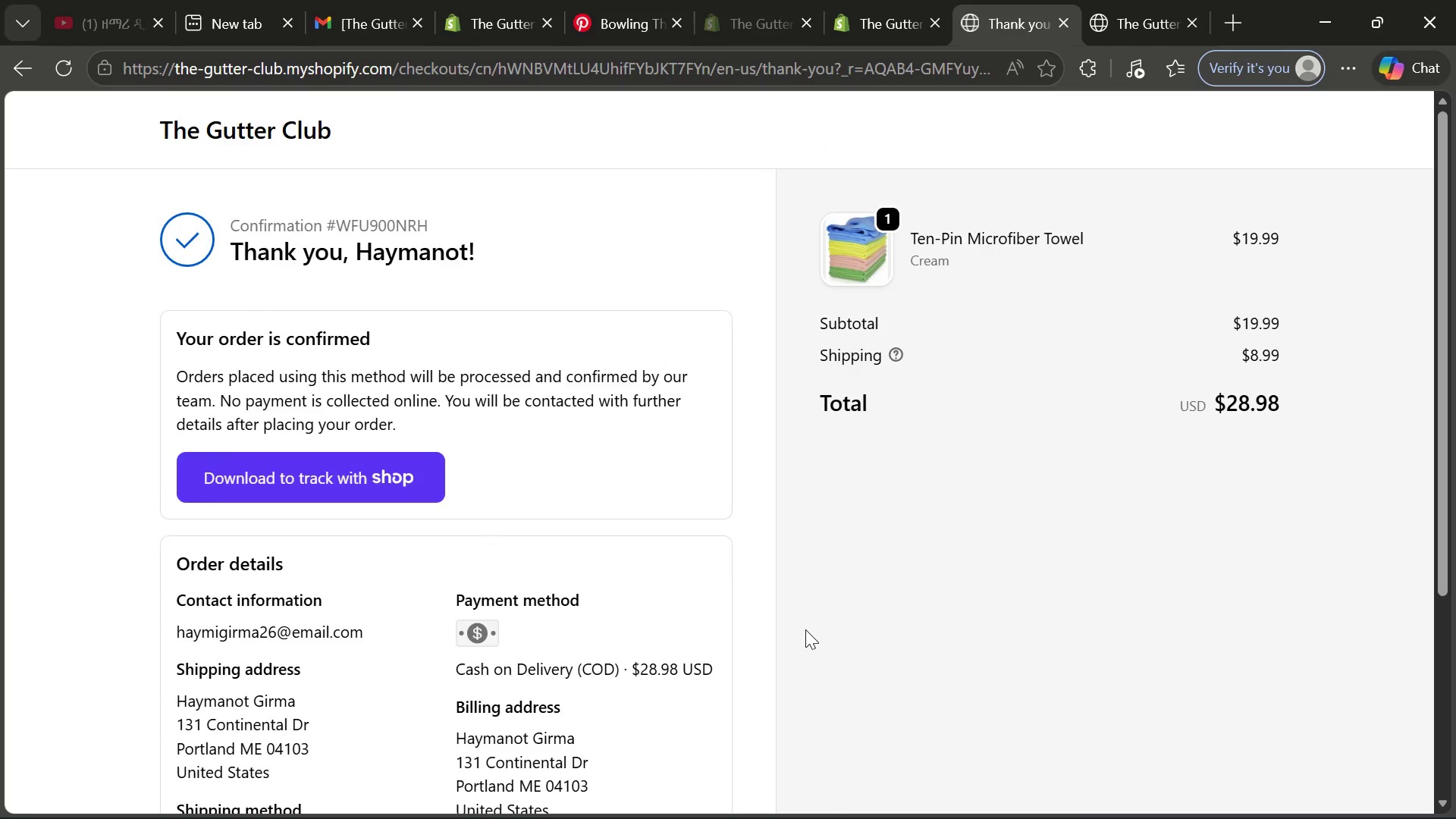 
wait(5.92)
 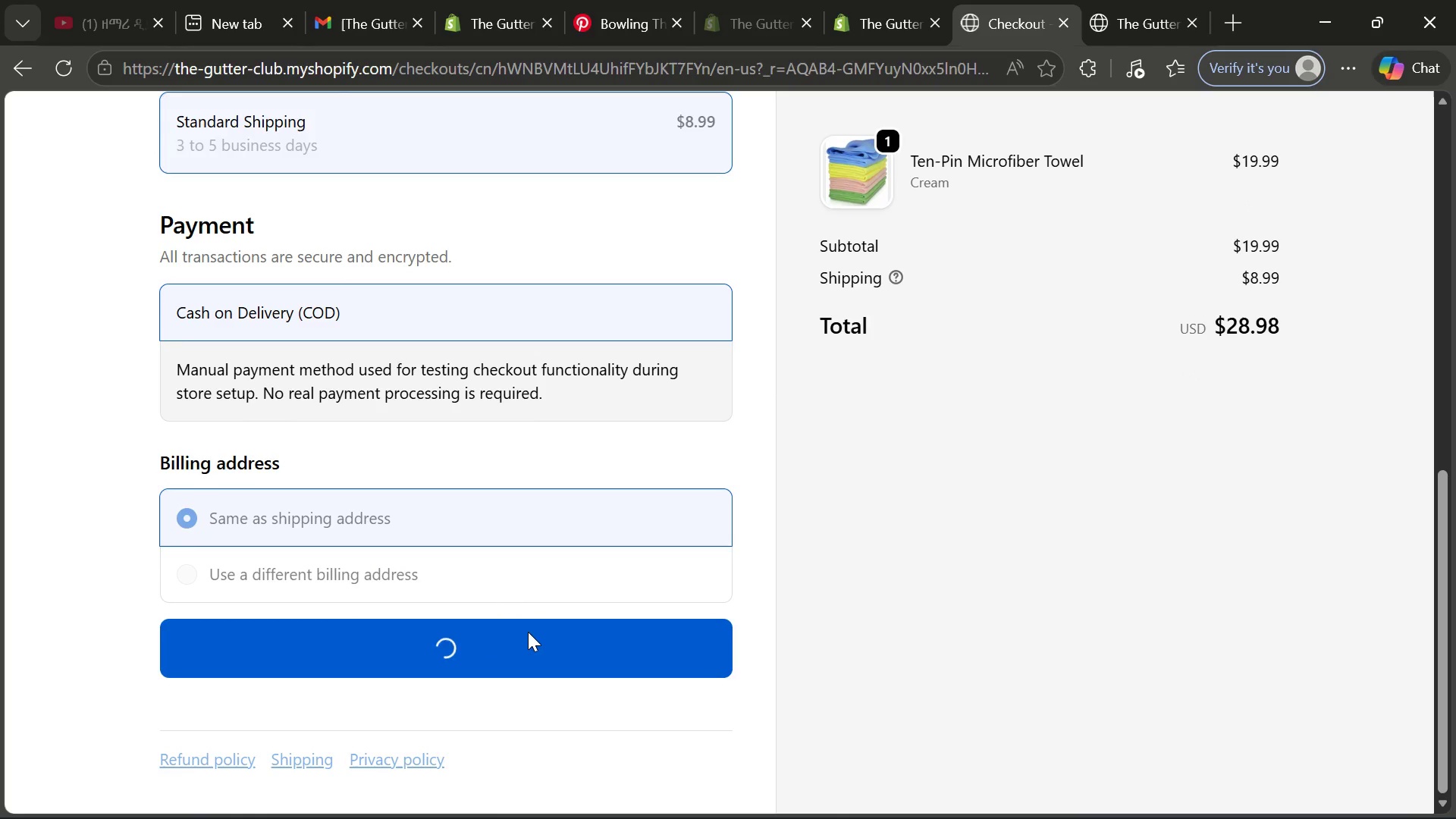 
left_click([348, 212])
 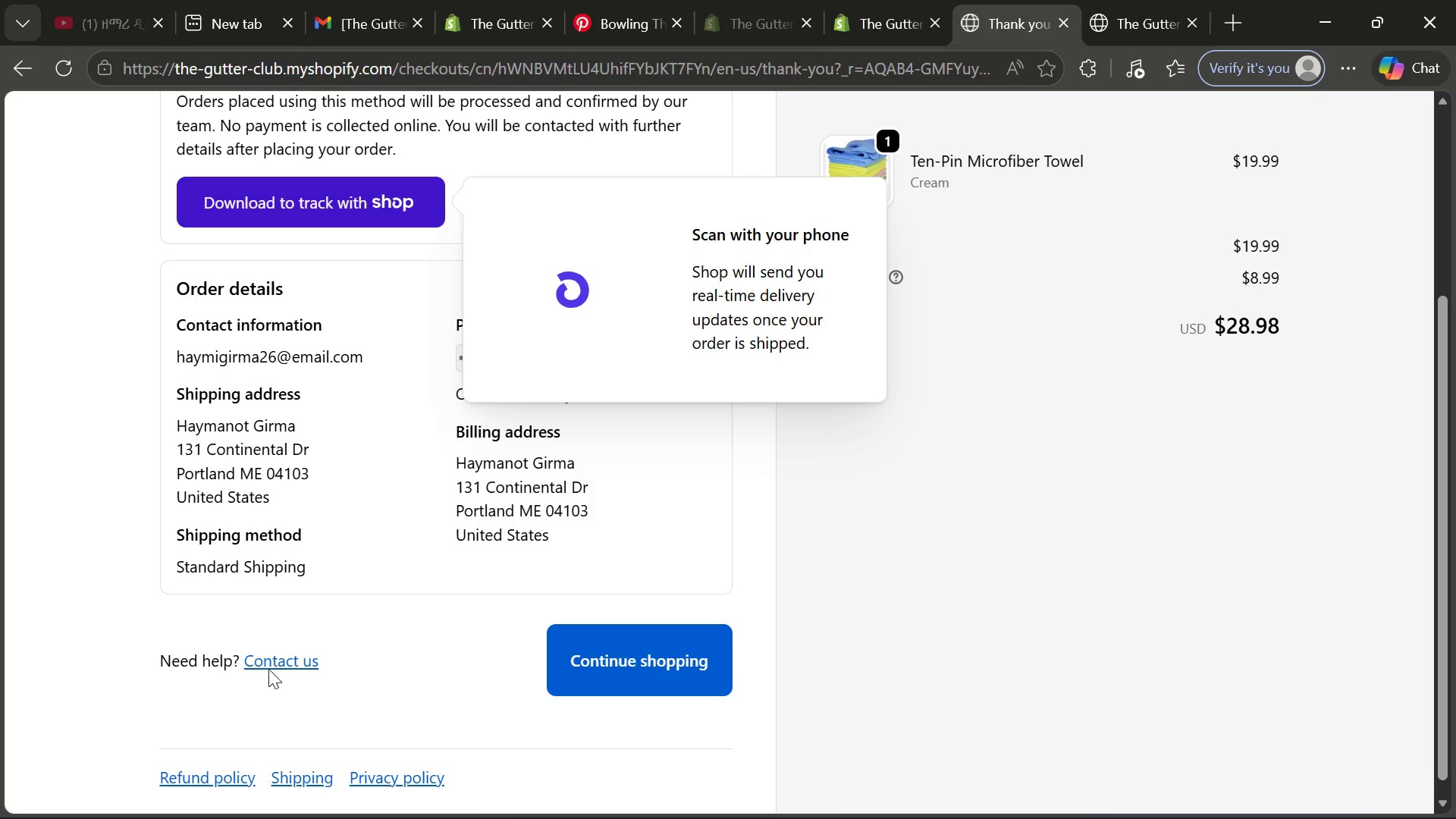 
left_click([278, 664])
 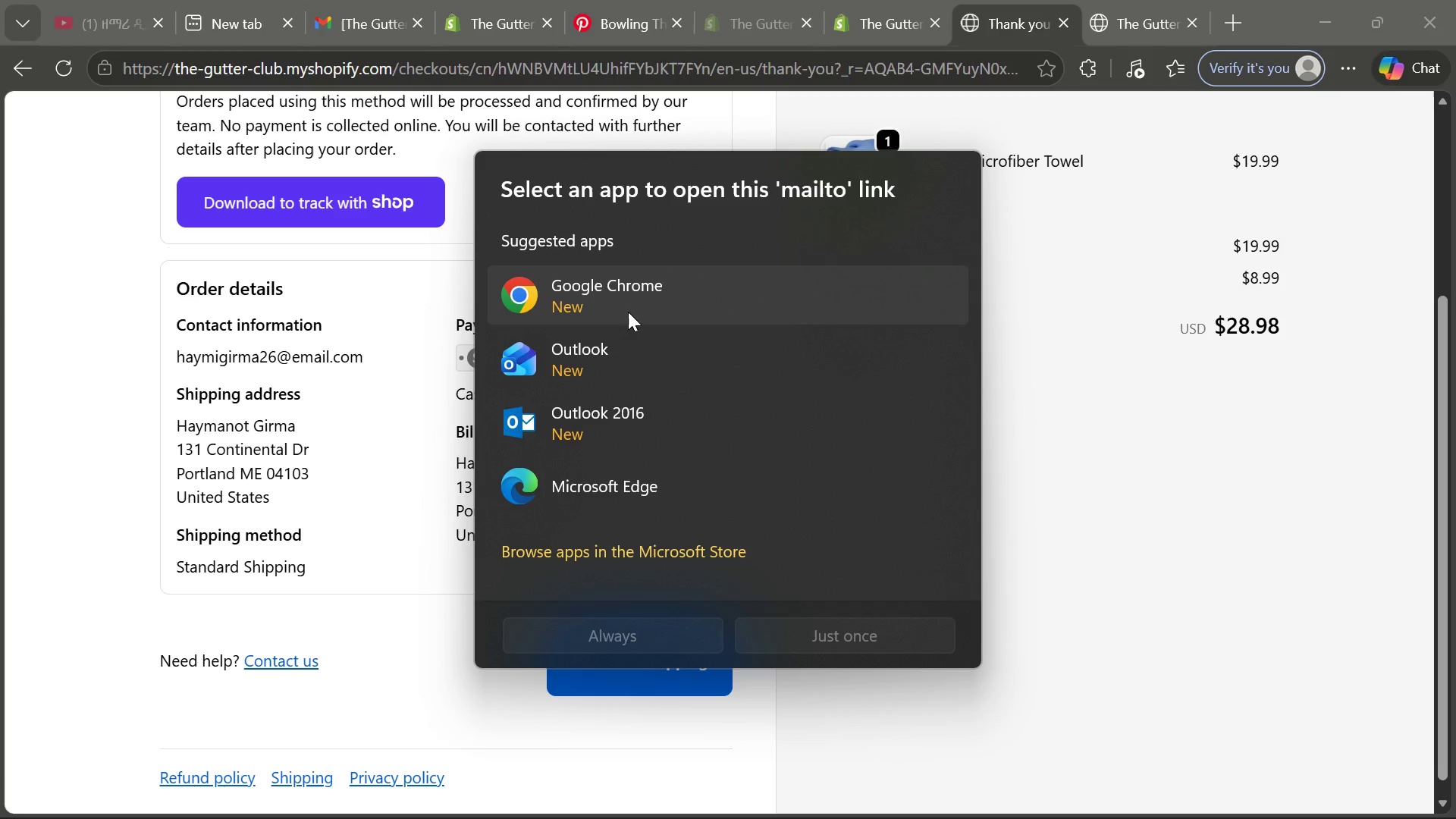 
wait(5.52)
 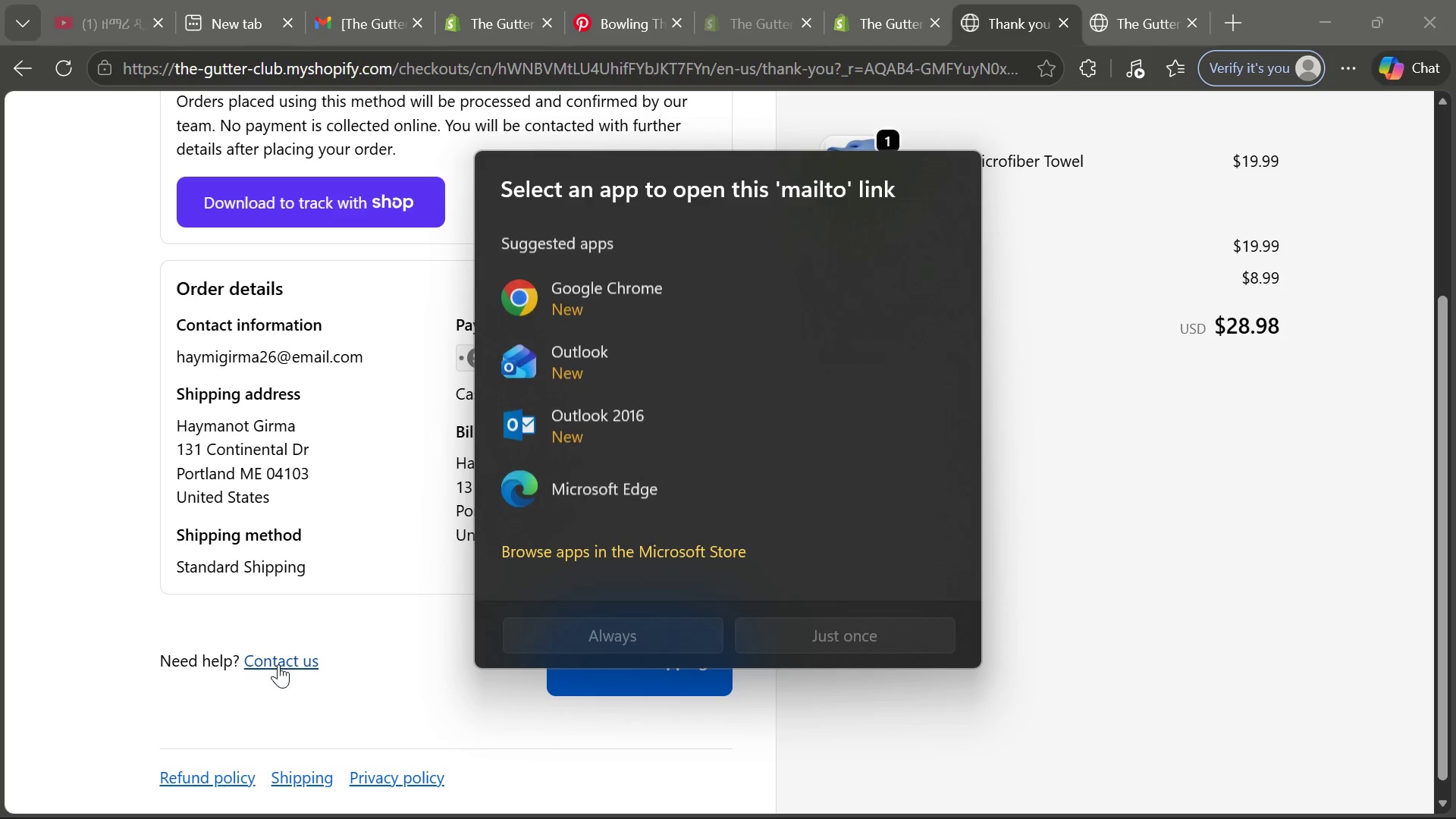 
left_click([607, 467])
 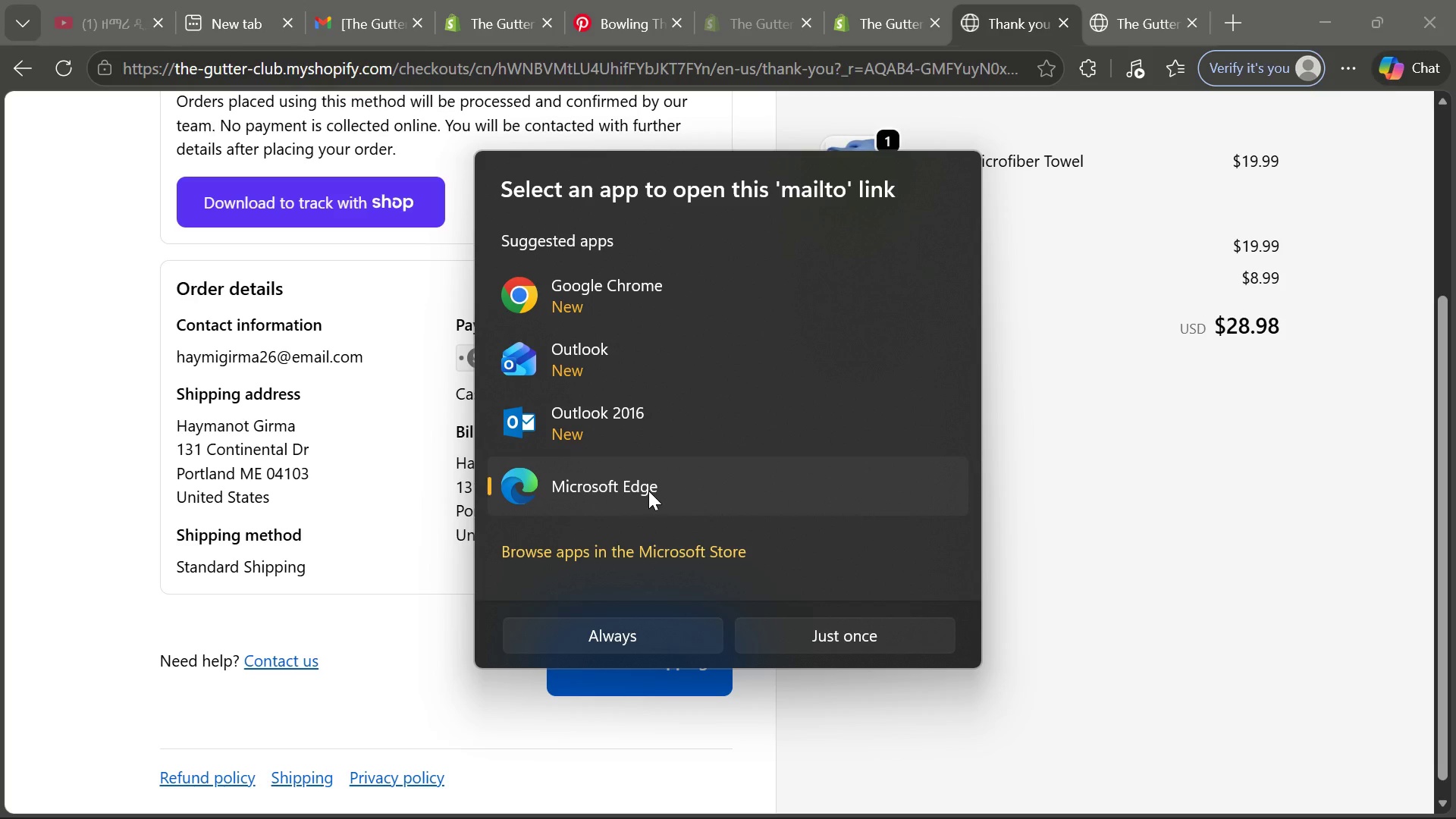 
left_click([648, 491])
 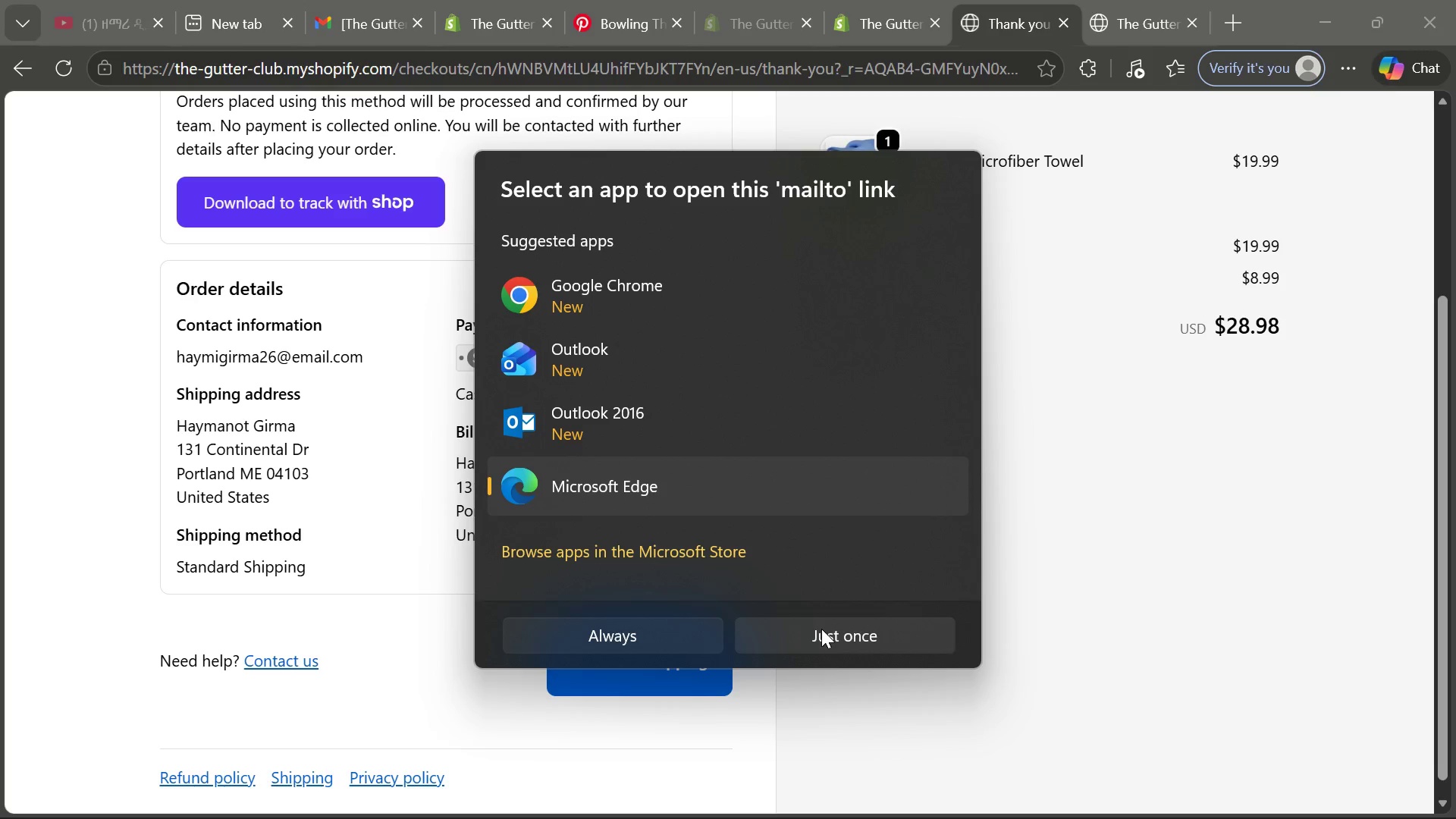 